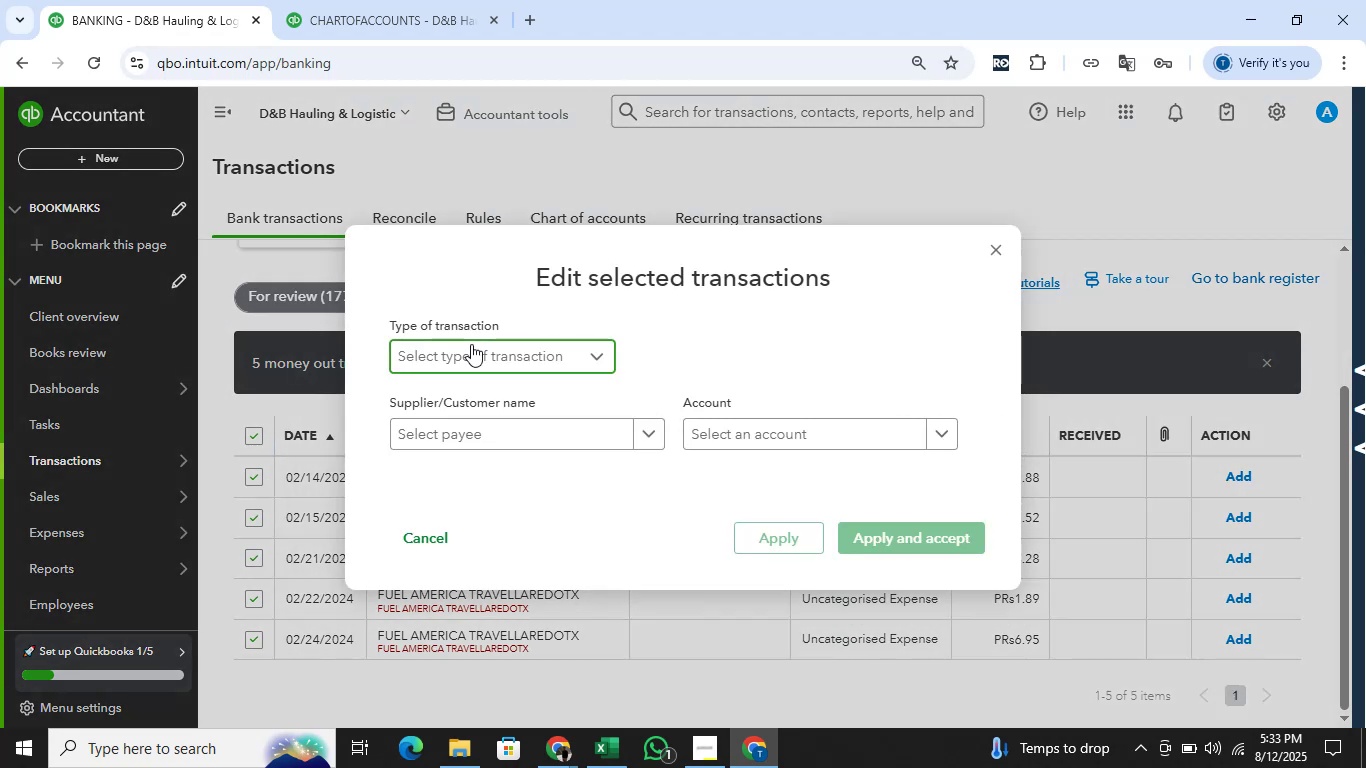 
double_click([468, 382])
 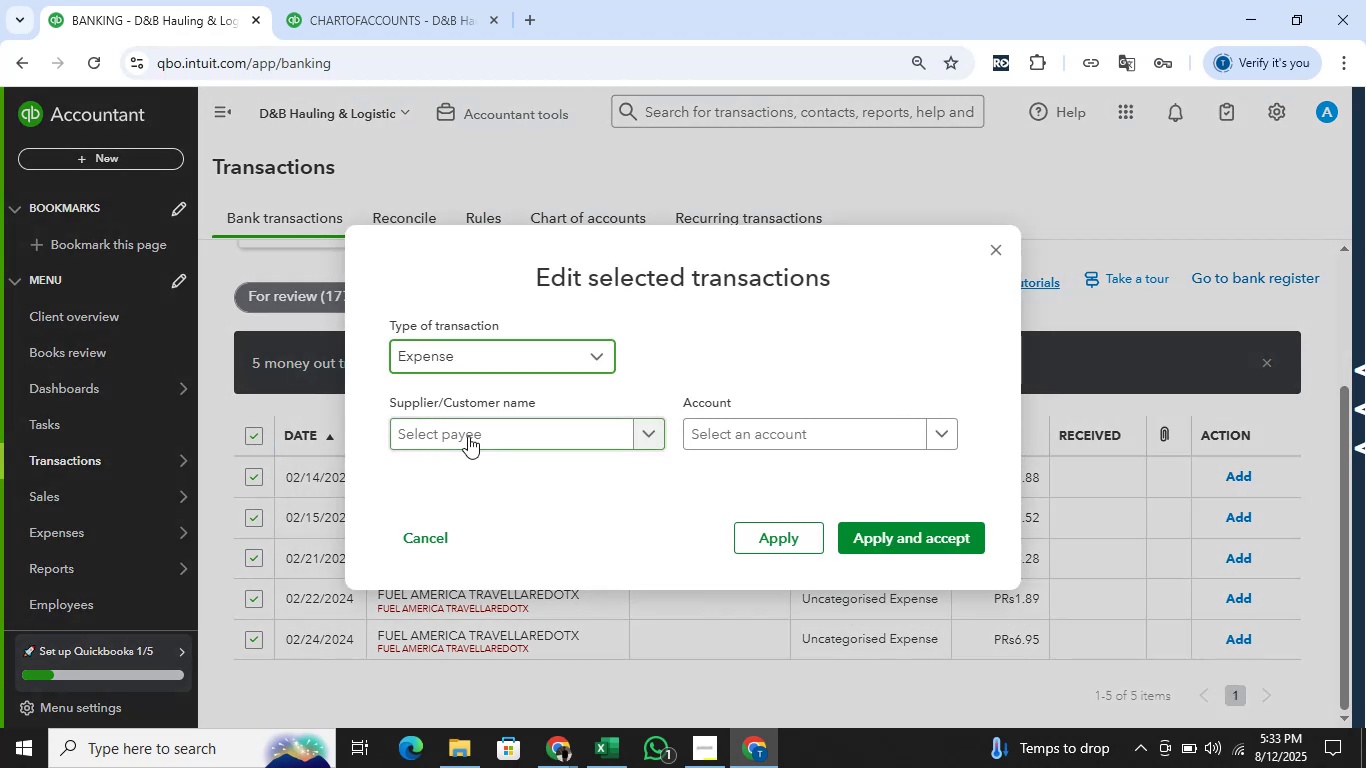 
left_click([468, 436])
 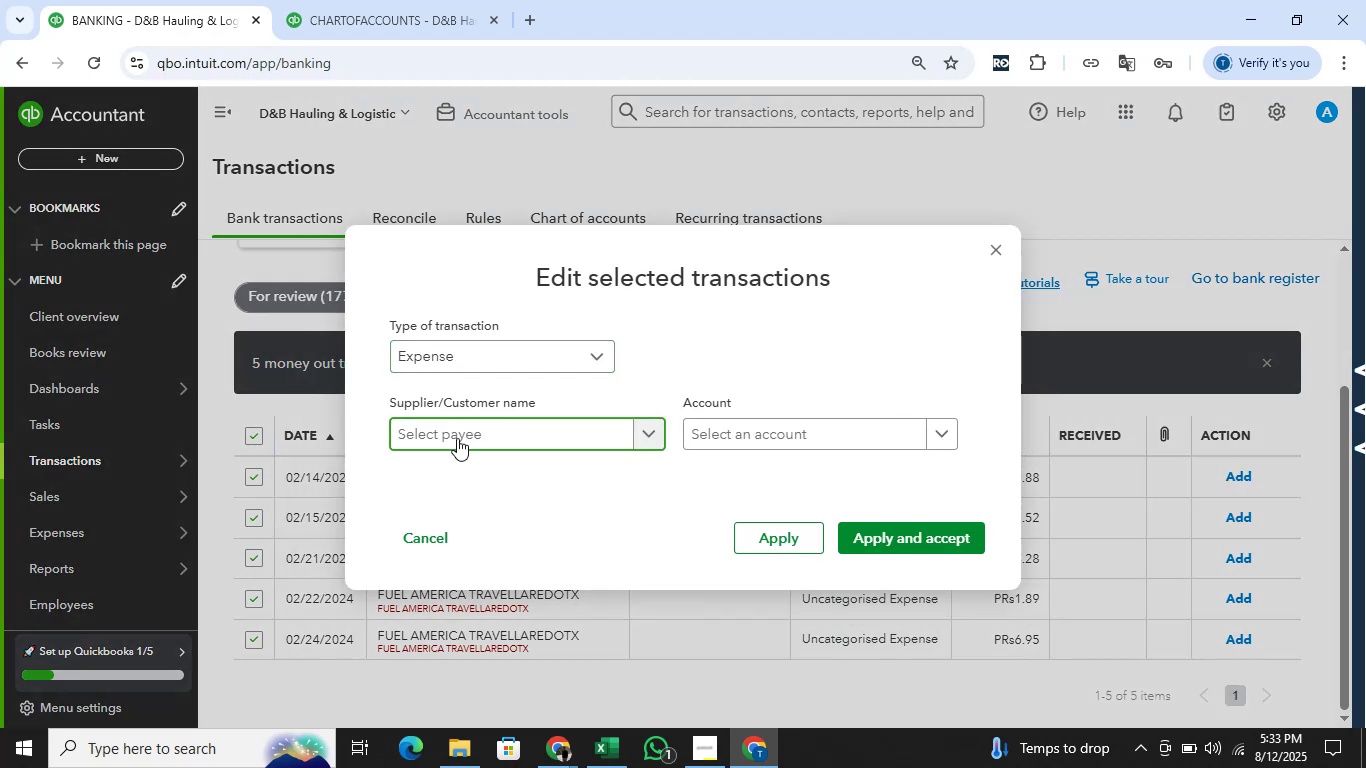 
type(Fuel America)
 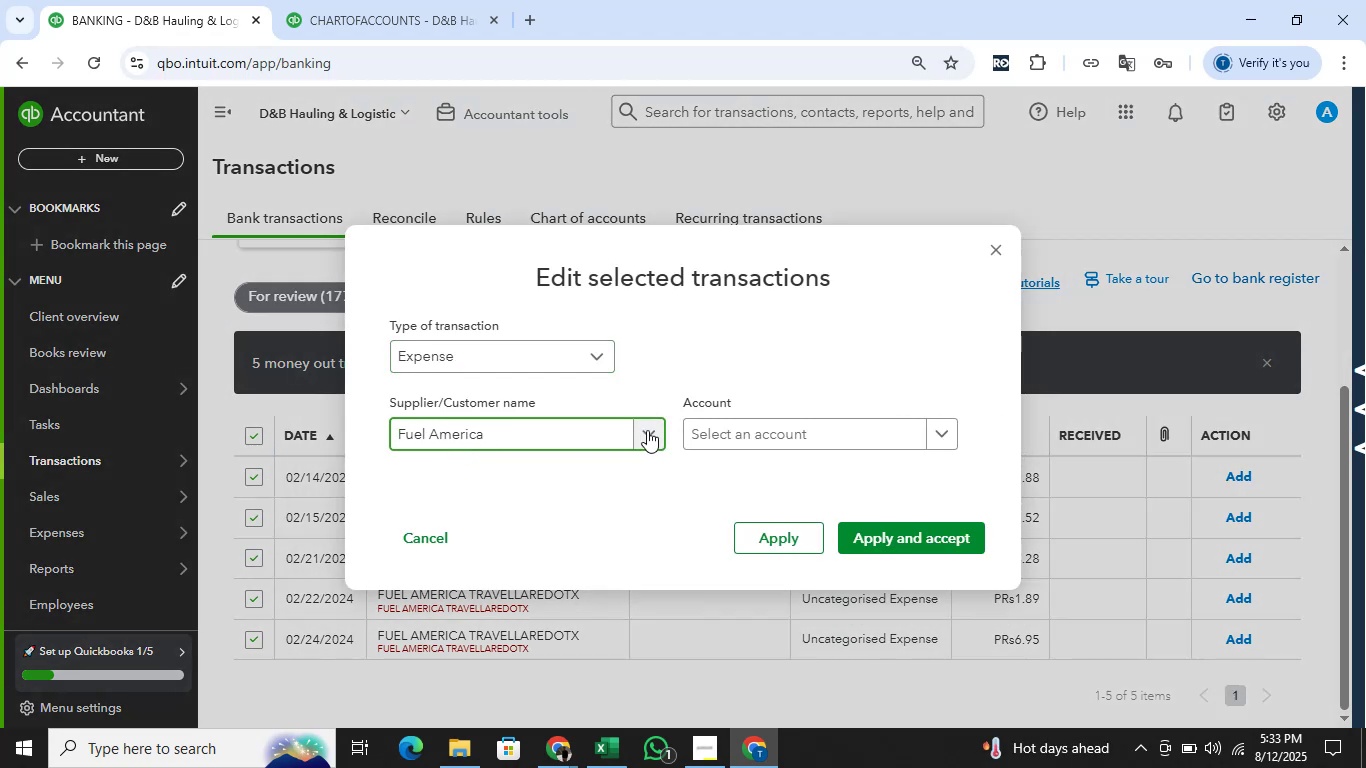 
left_click([759, 417])
 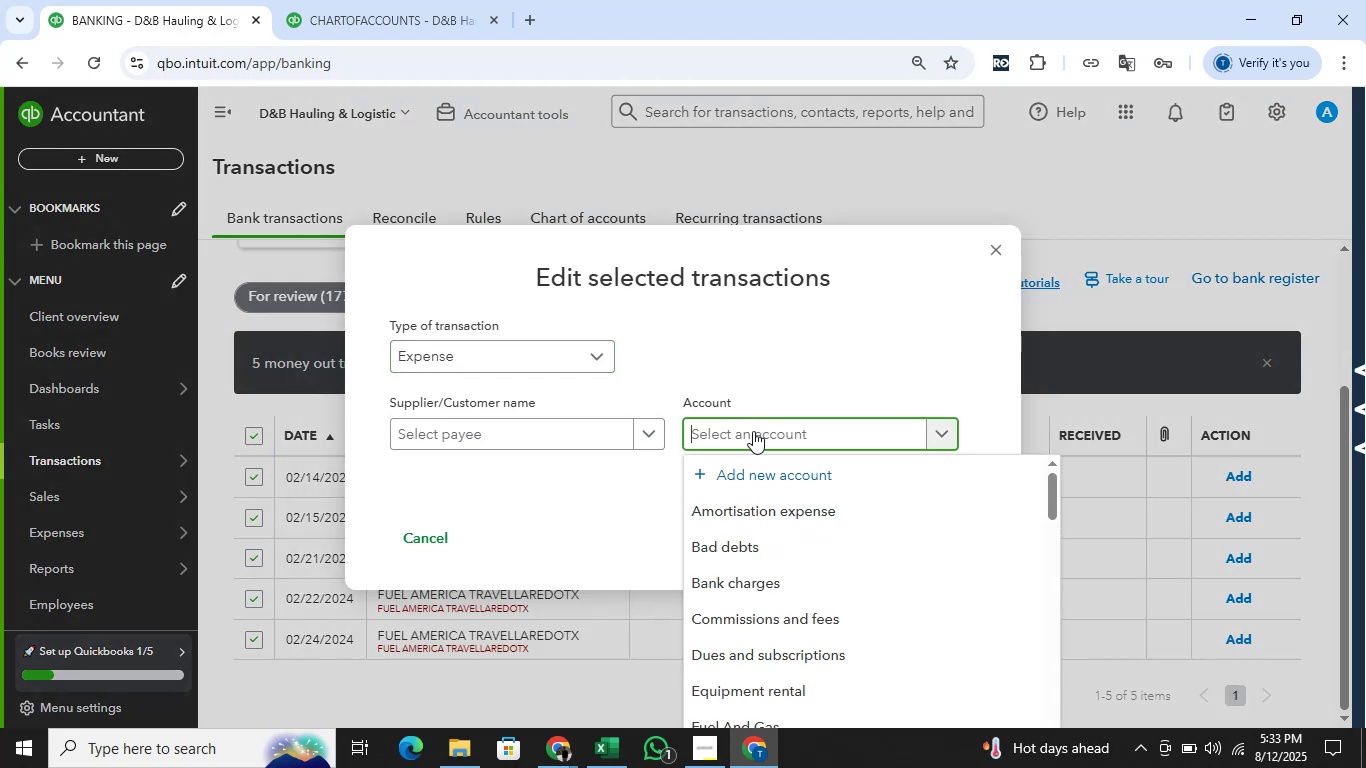 
type(mea)
 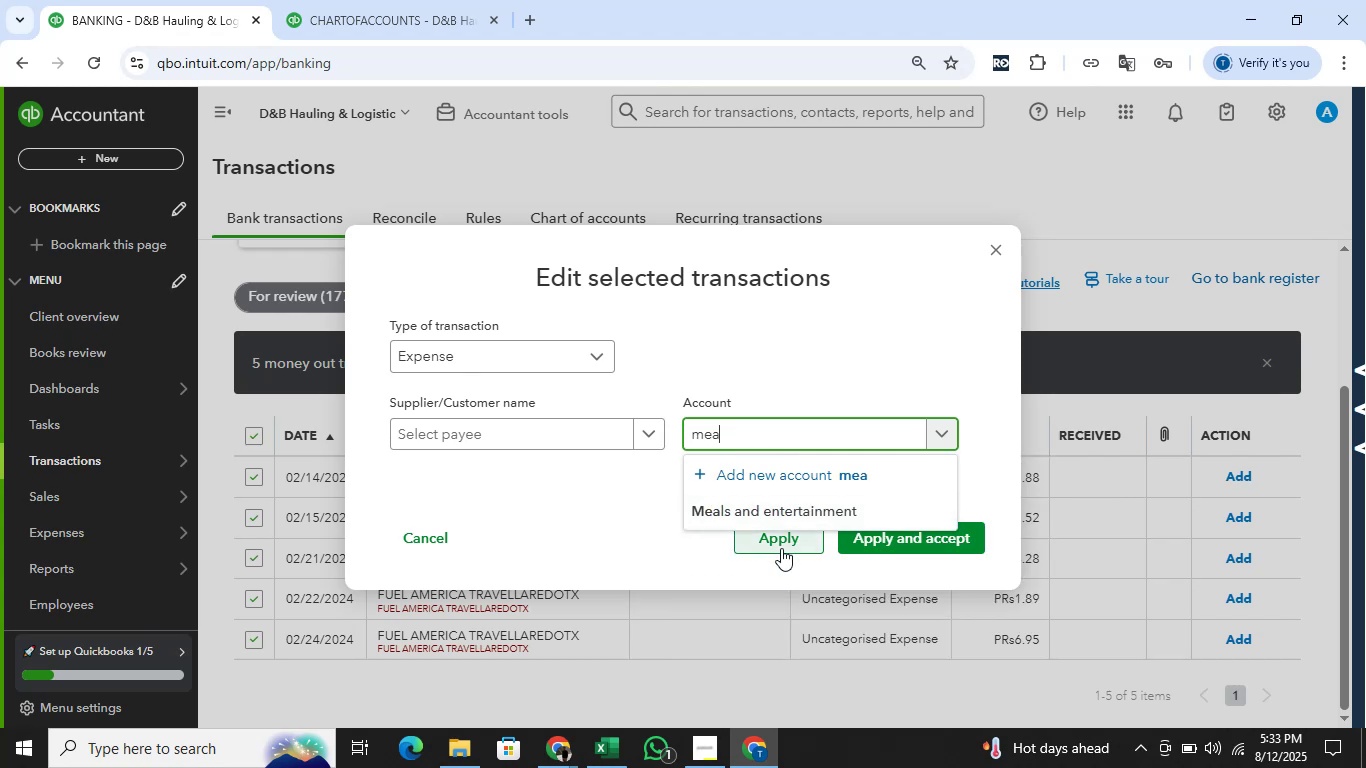 
left_click([785, 511])
 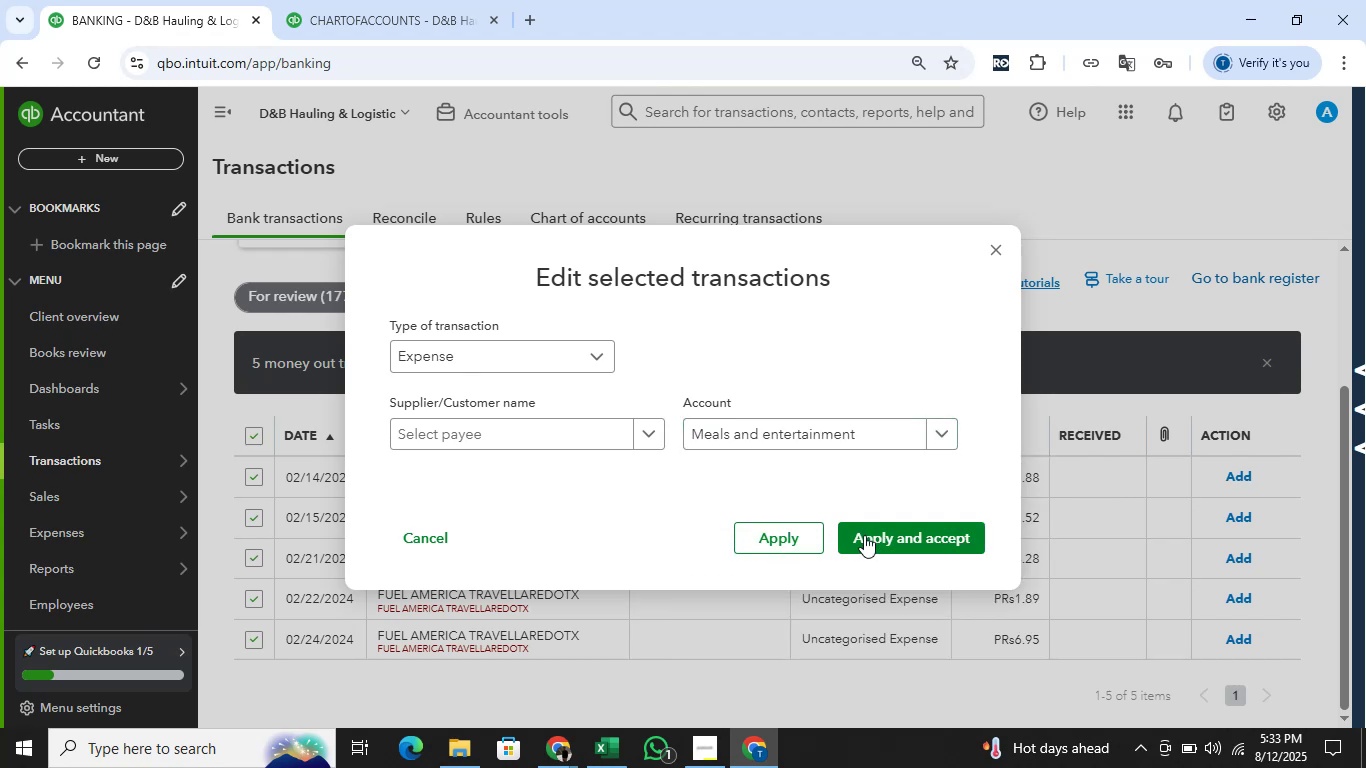 
left_click([864, 535])
 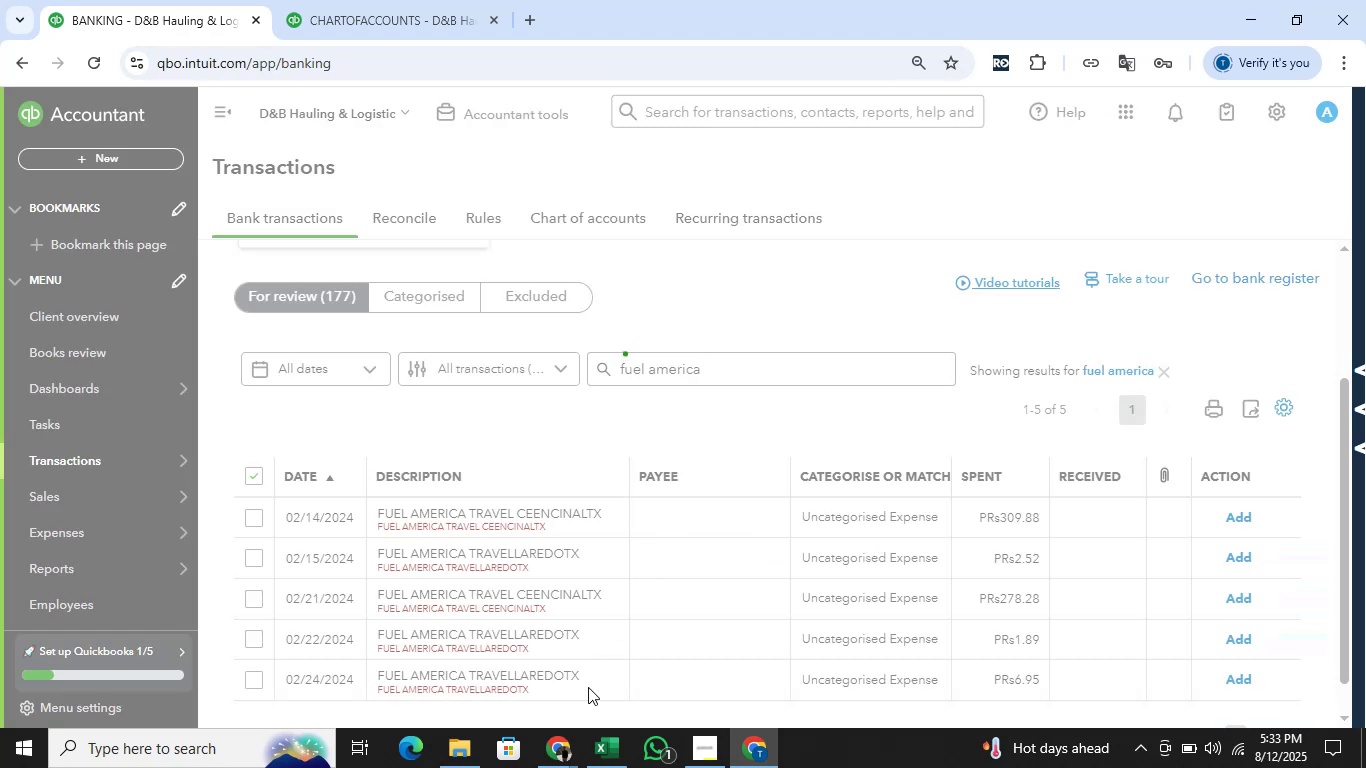 
left_click([559, 757])
 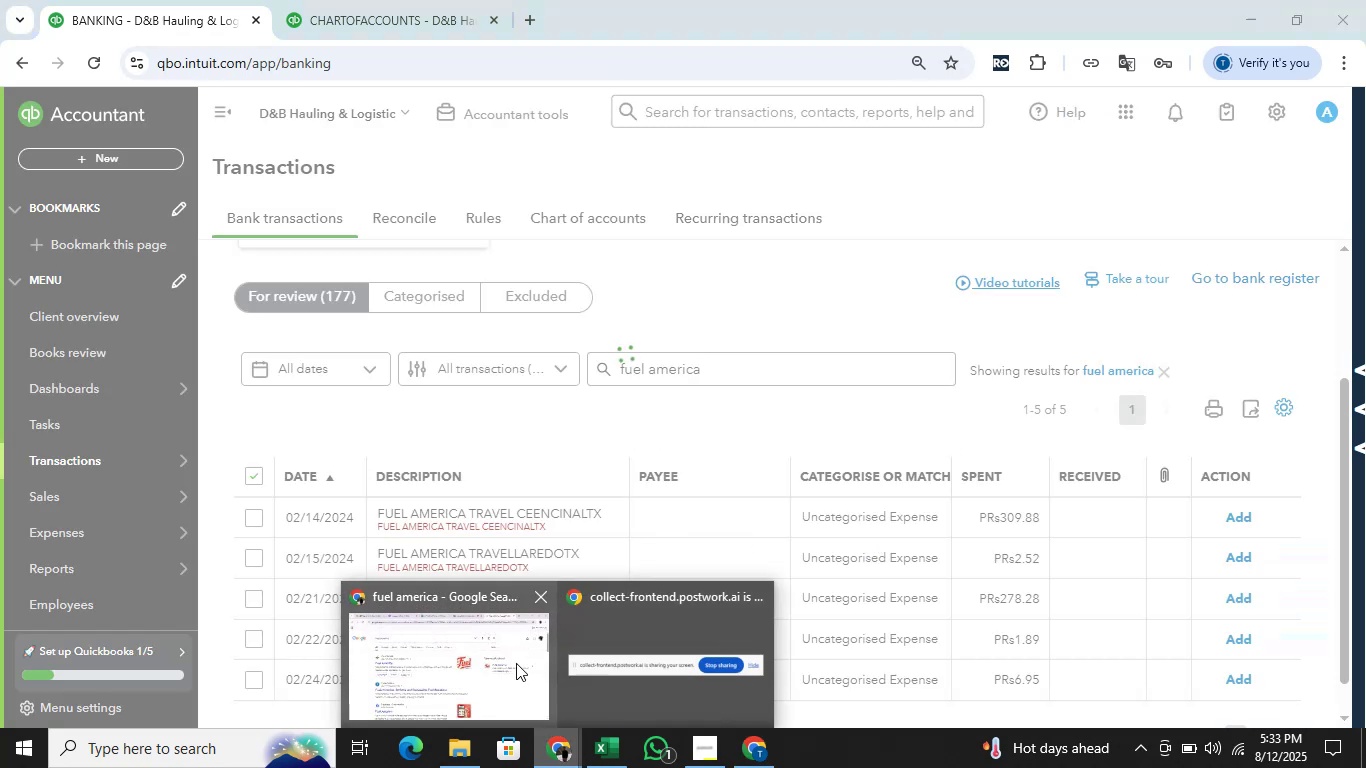 